 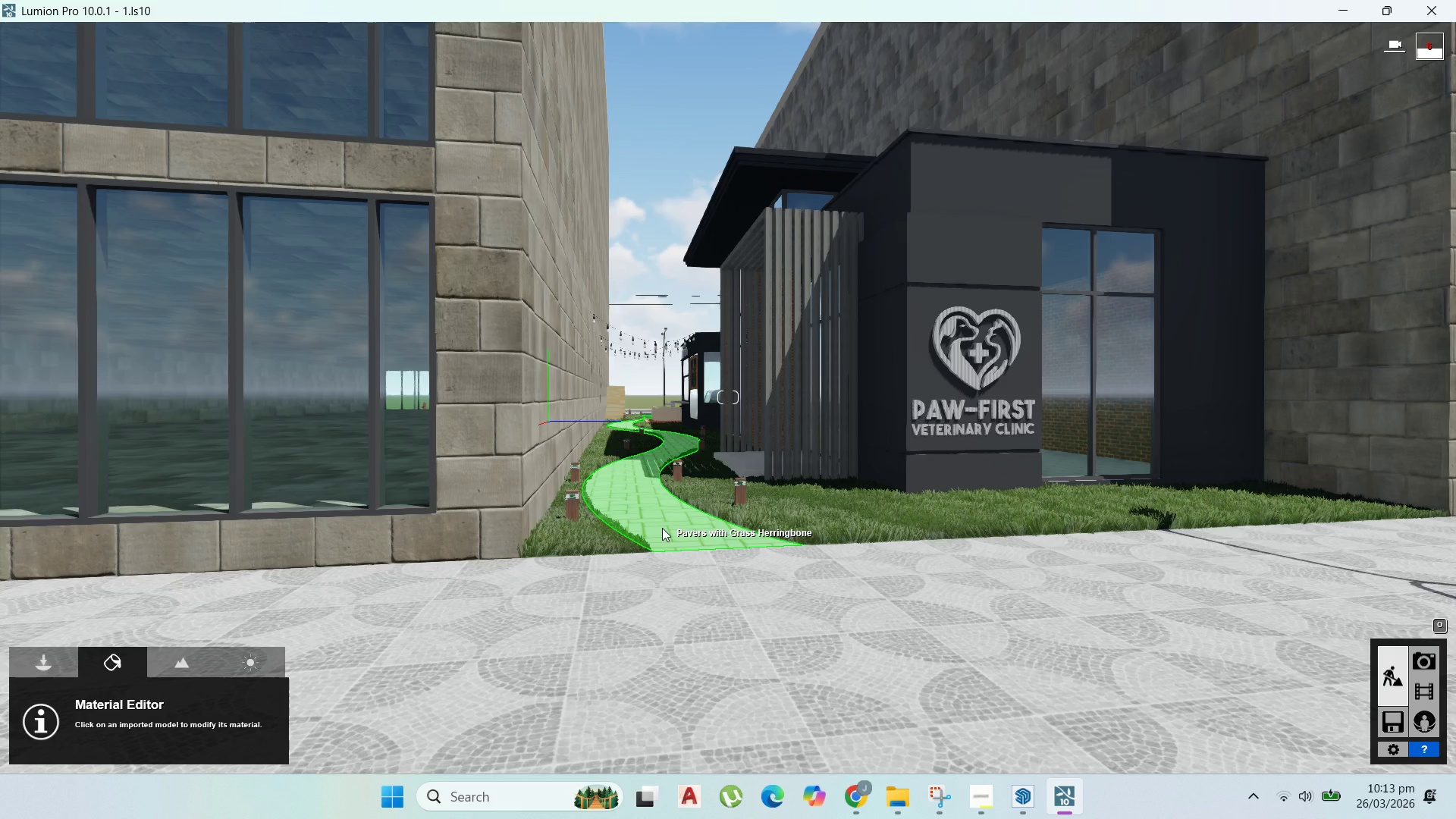 
left_click([106, 265])
 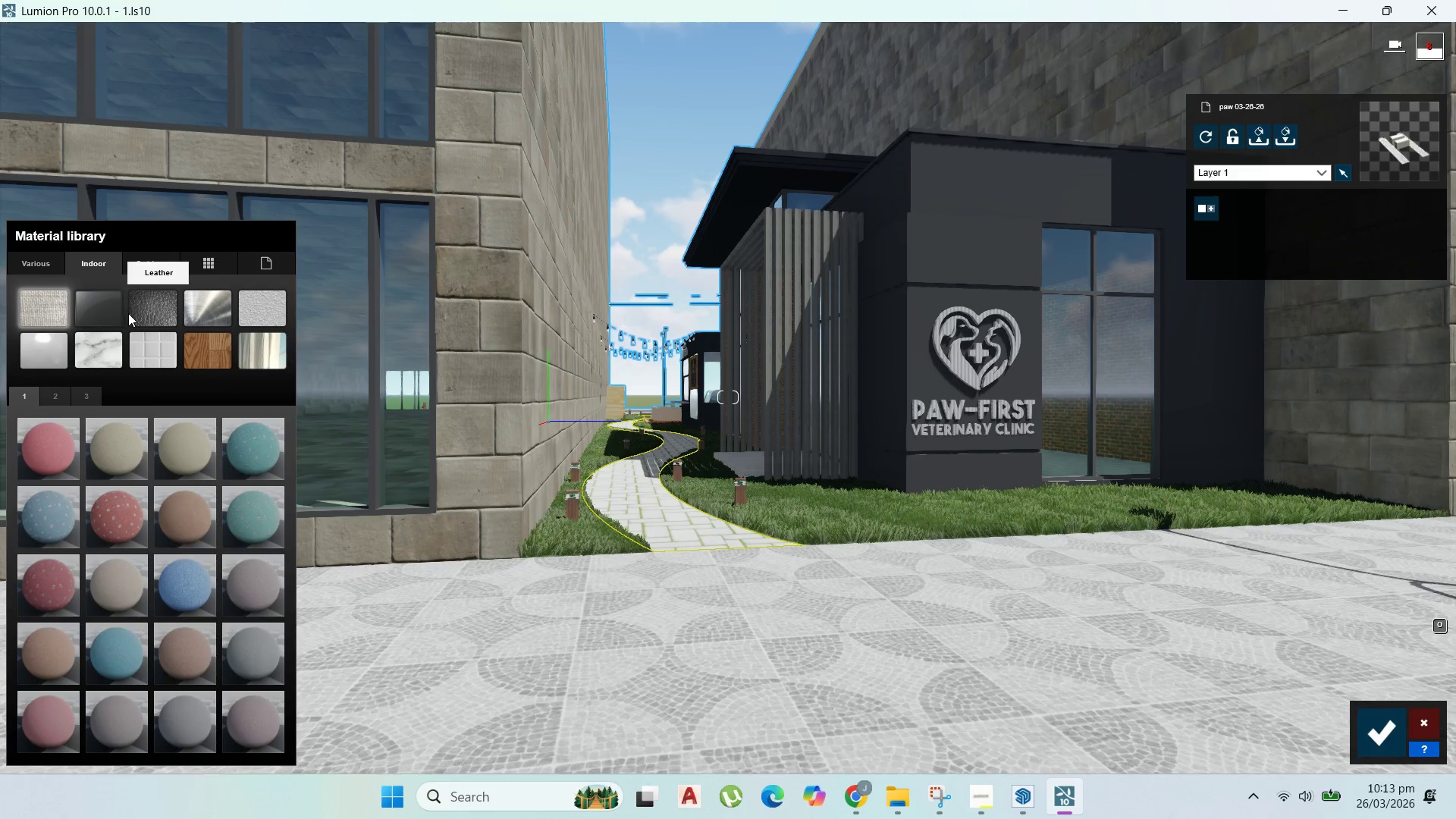 
left_click([127, 272])
 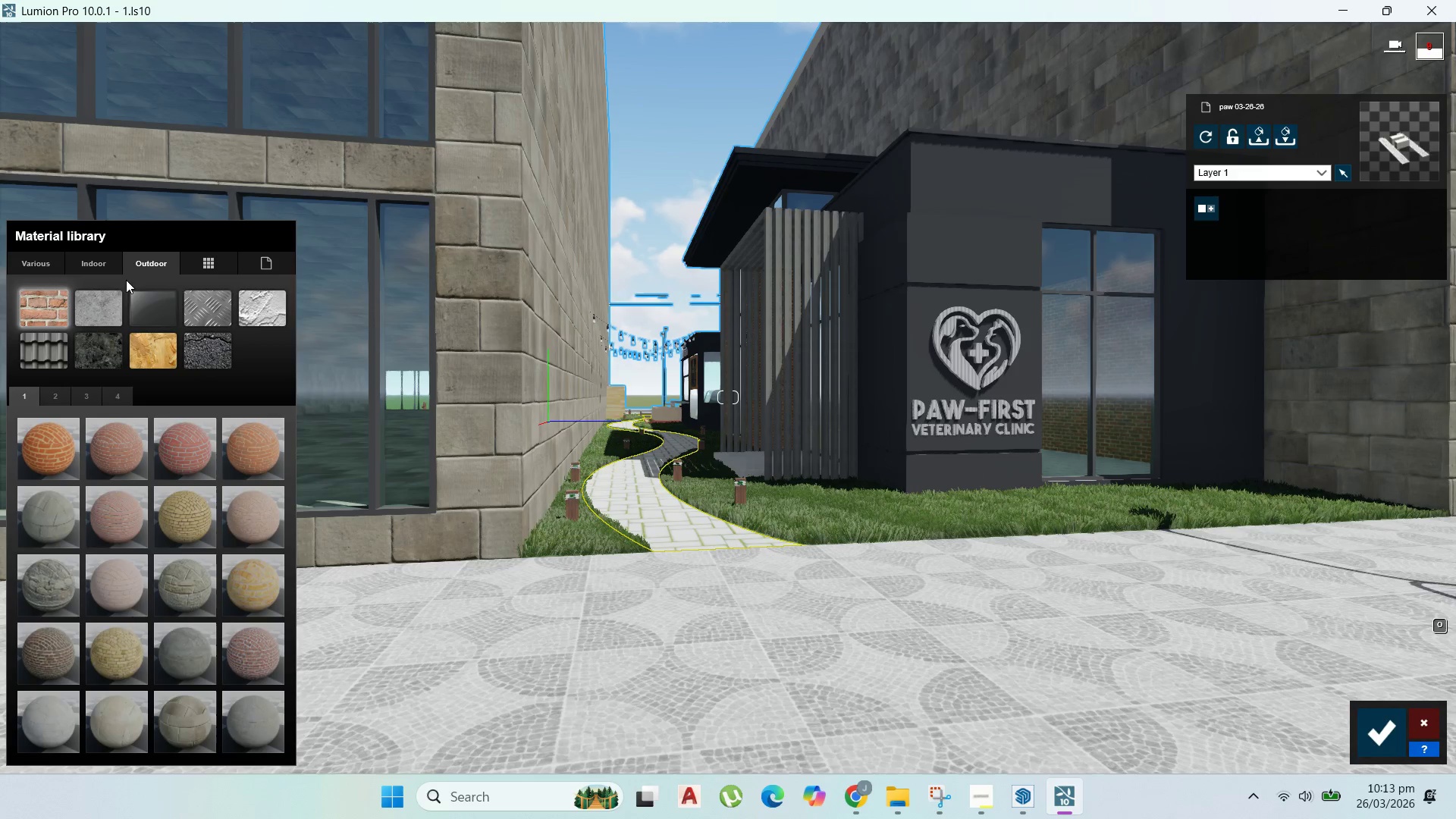 
left_click([88, 334])
 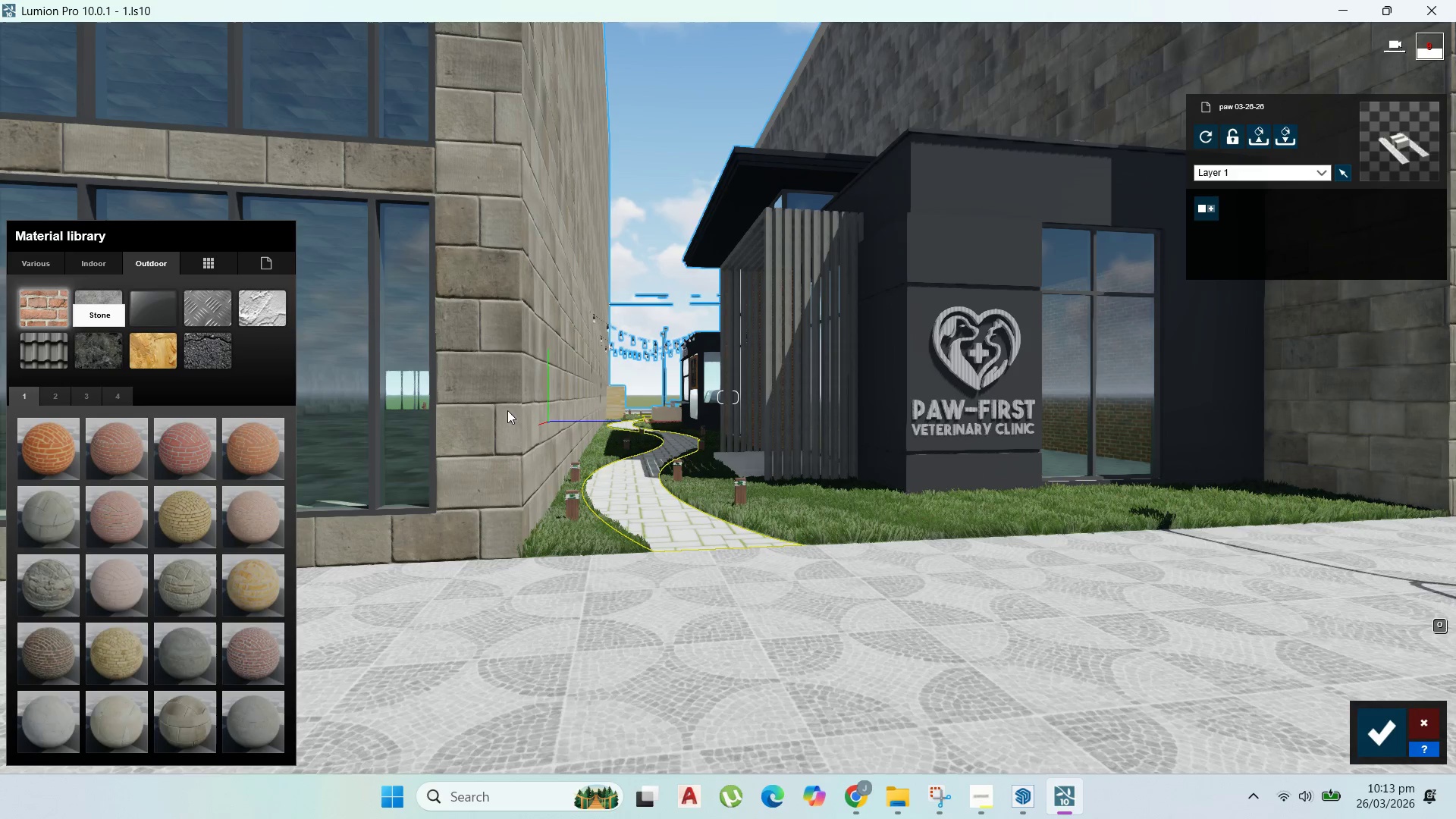 
scroll: coordinate [542, 453], scroll_direction: up, amount: 4.0
 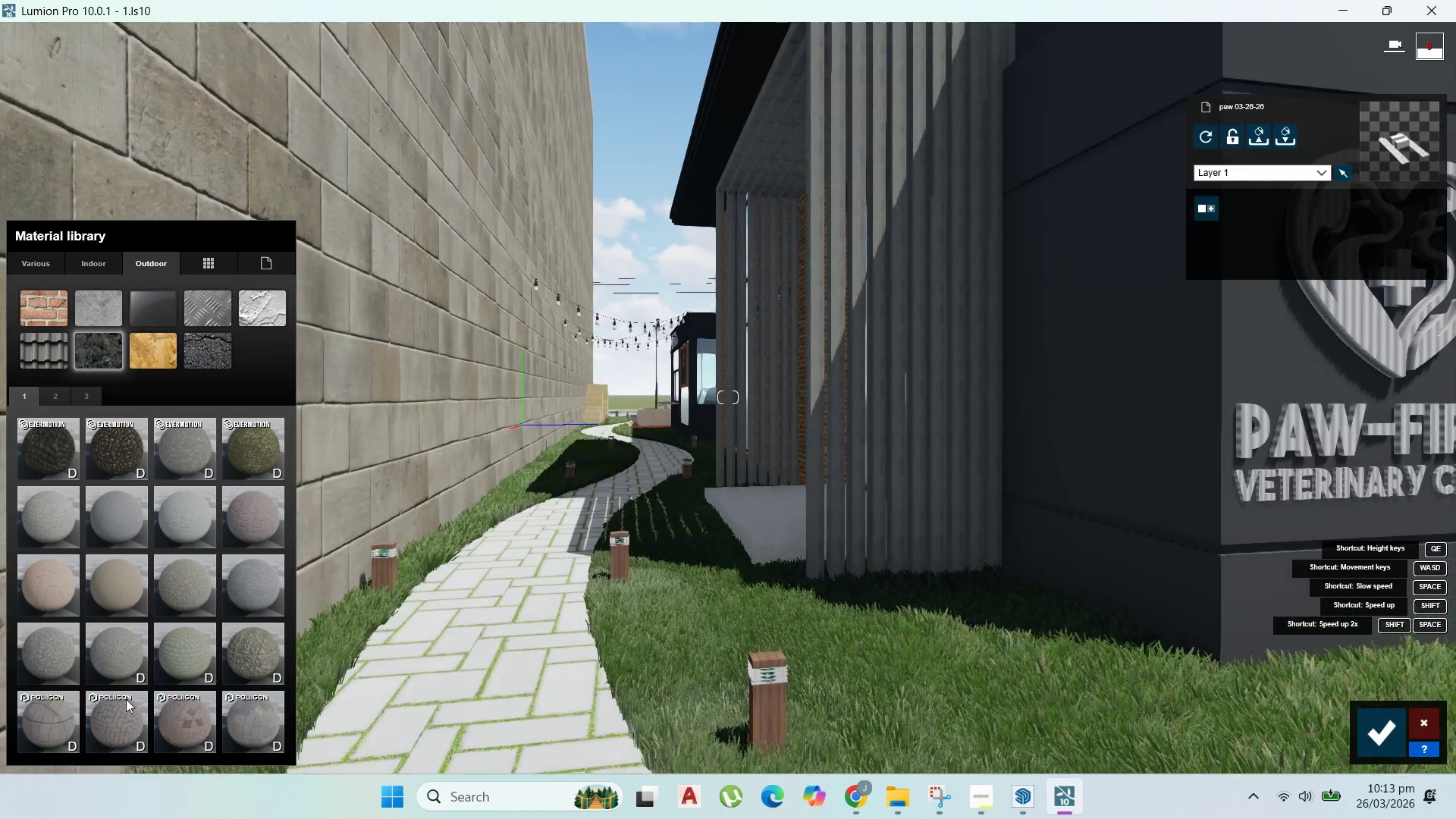 
left_click([167, 721])
 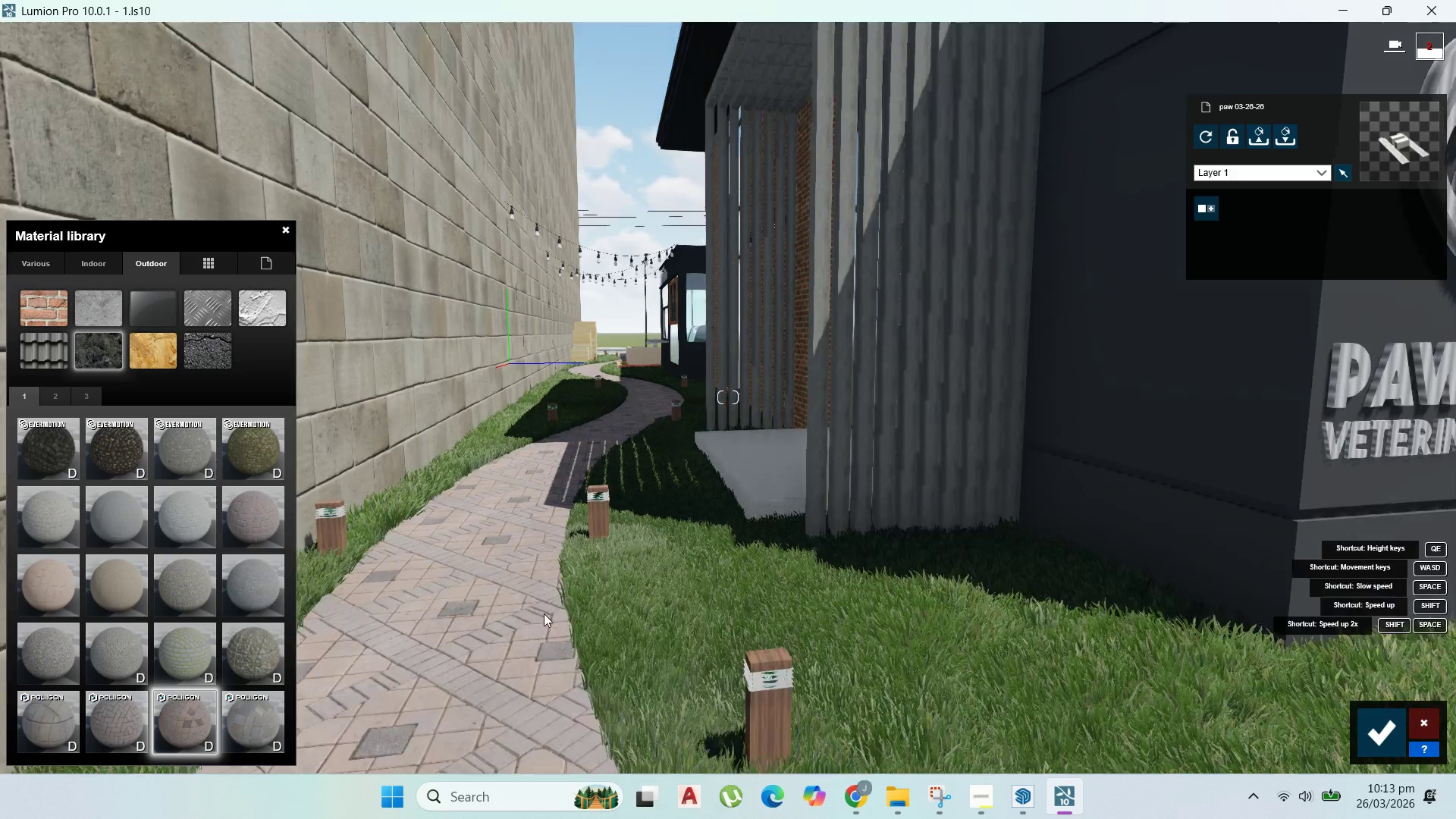 
scroll: coordinate [552, 601], scroll_direction: down, amount: 4.0
 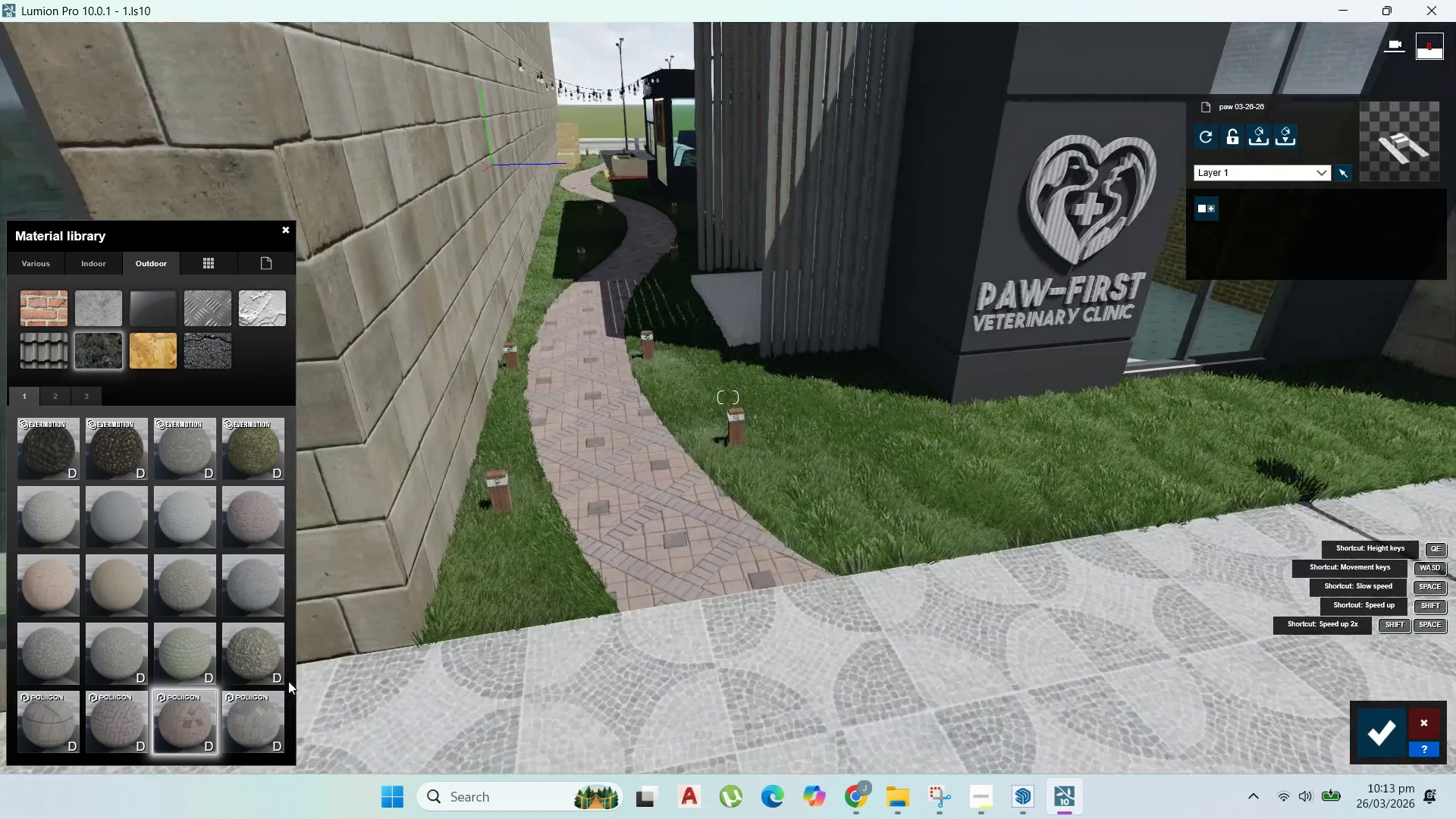 
left_click_drag(start_coordinate=[262, 719], to_coordinate=[257, 719])
 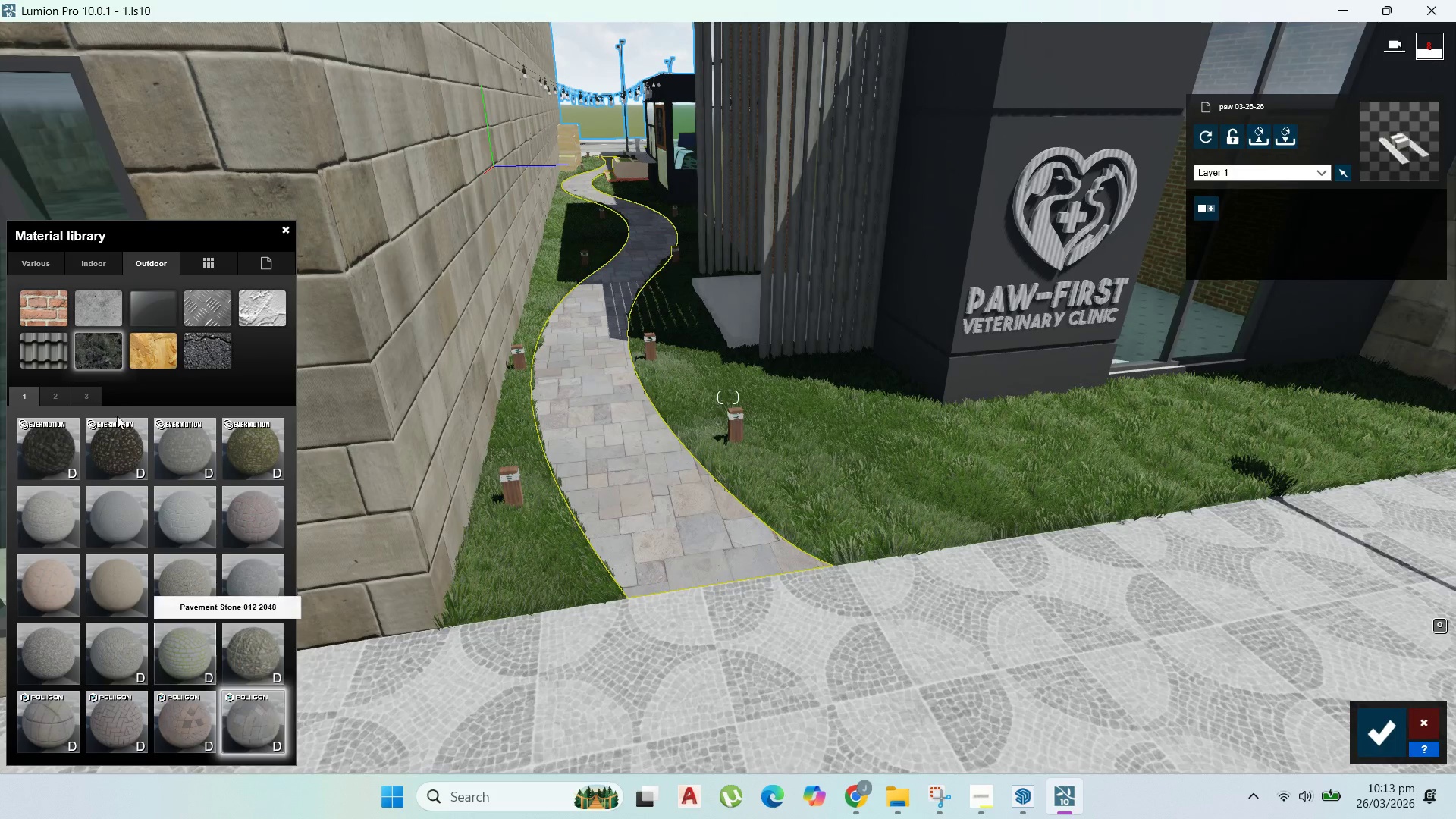 
left_click([58, 388])
 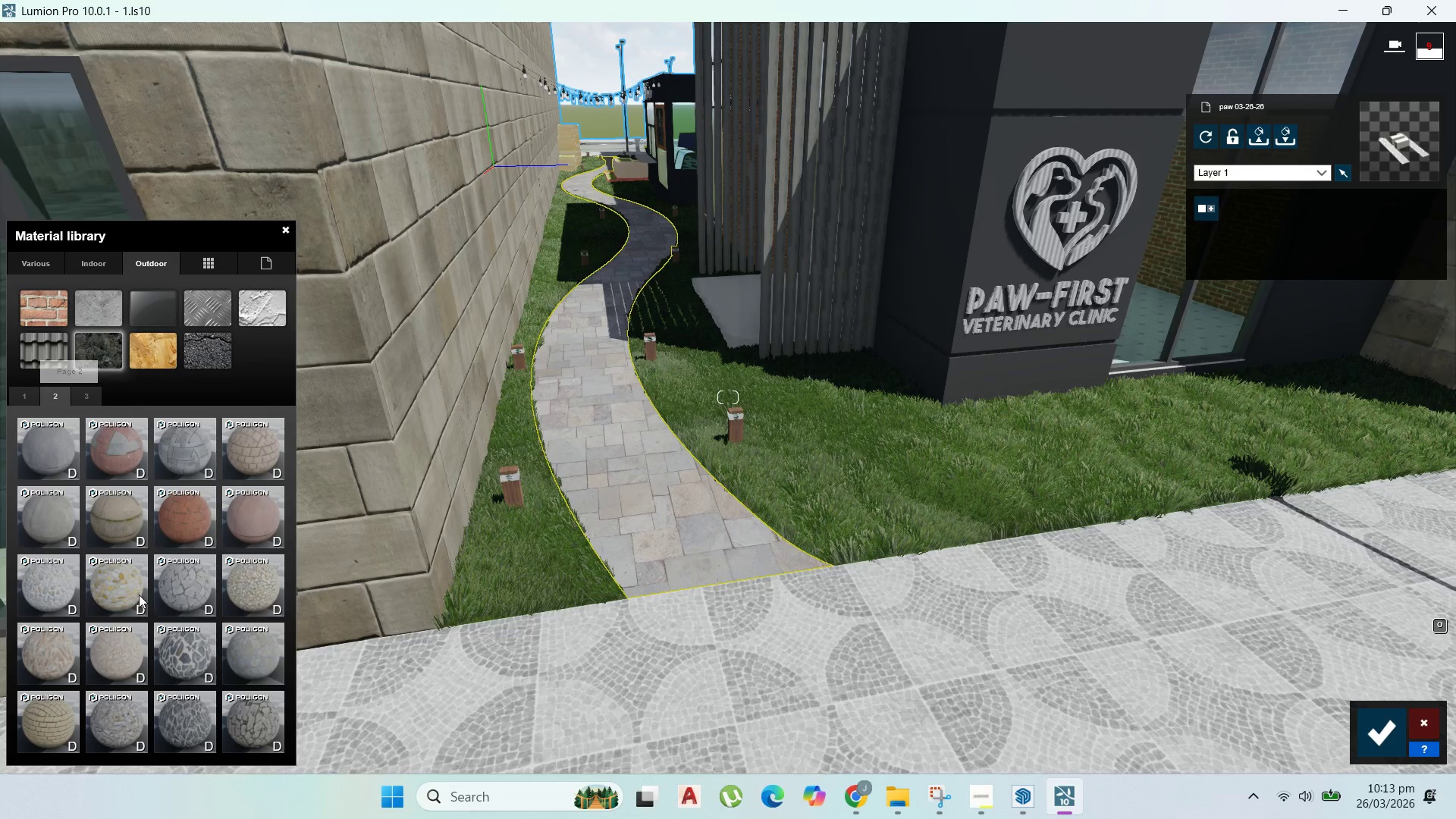 
left_click([170, 592])
 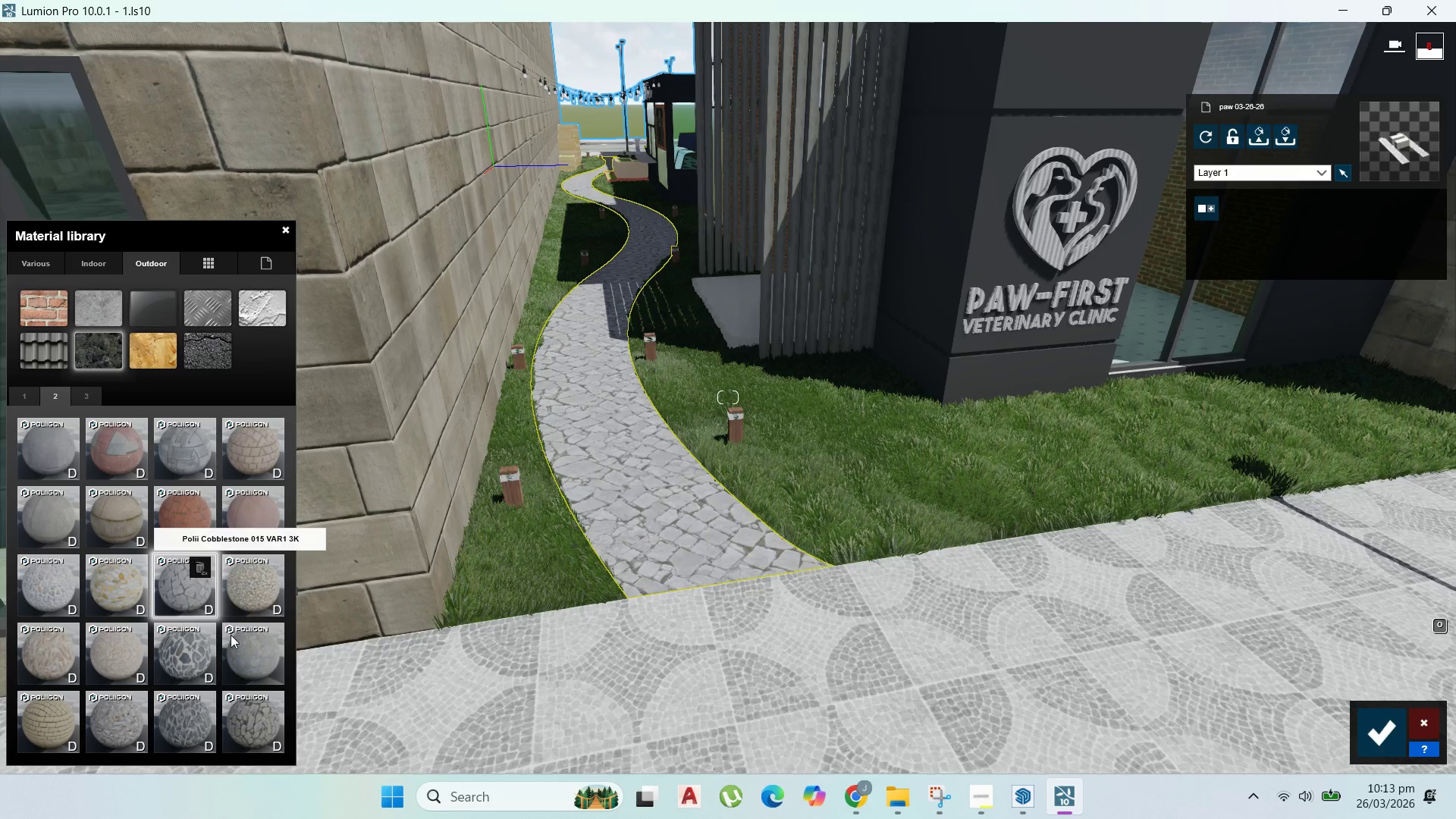 
left_click([237, 660])
 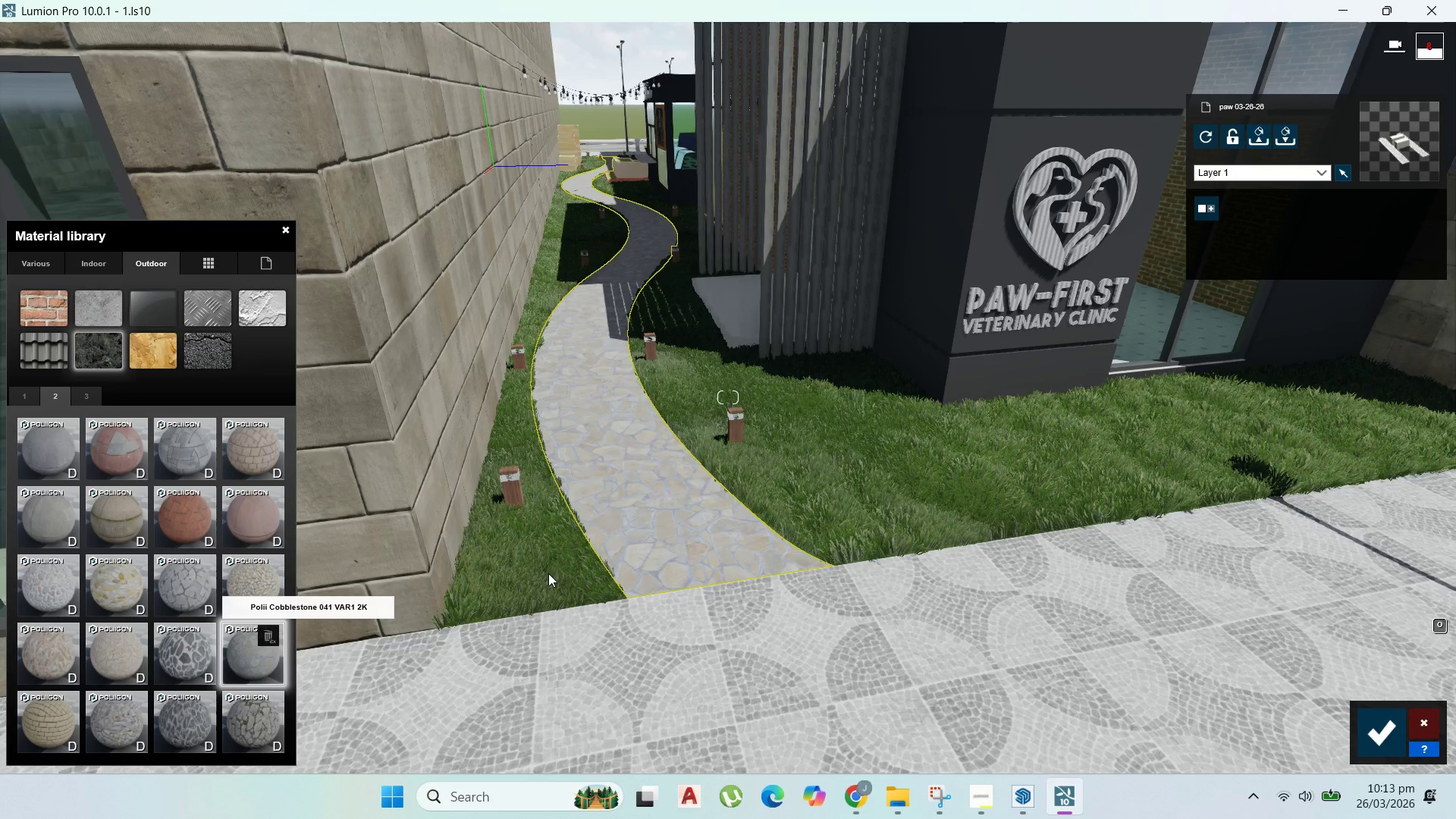 
scroll: coordinate [654, 420], scroll_direction: up, amount: 4.0
 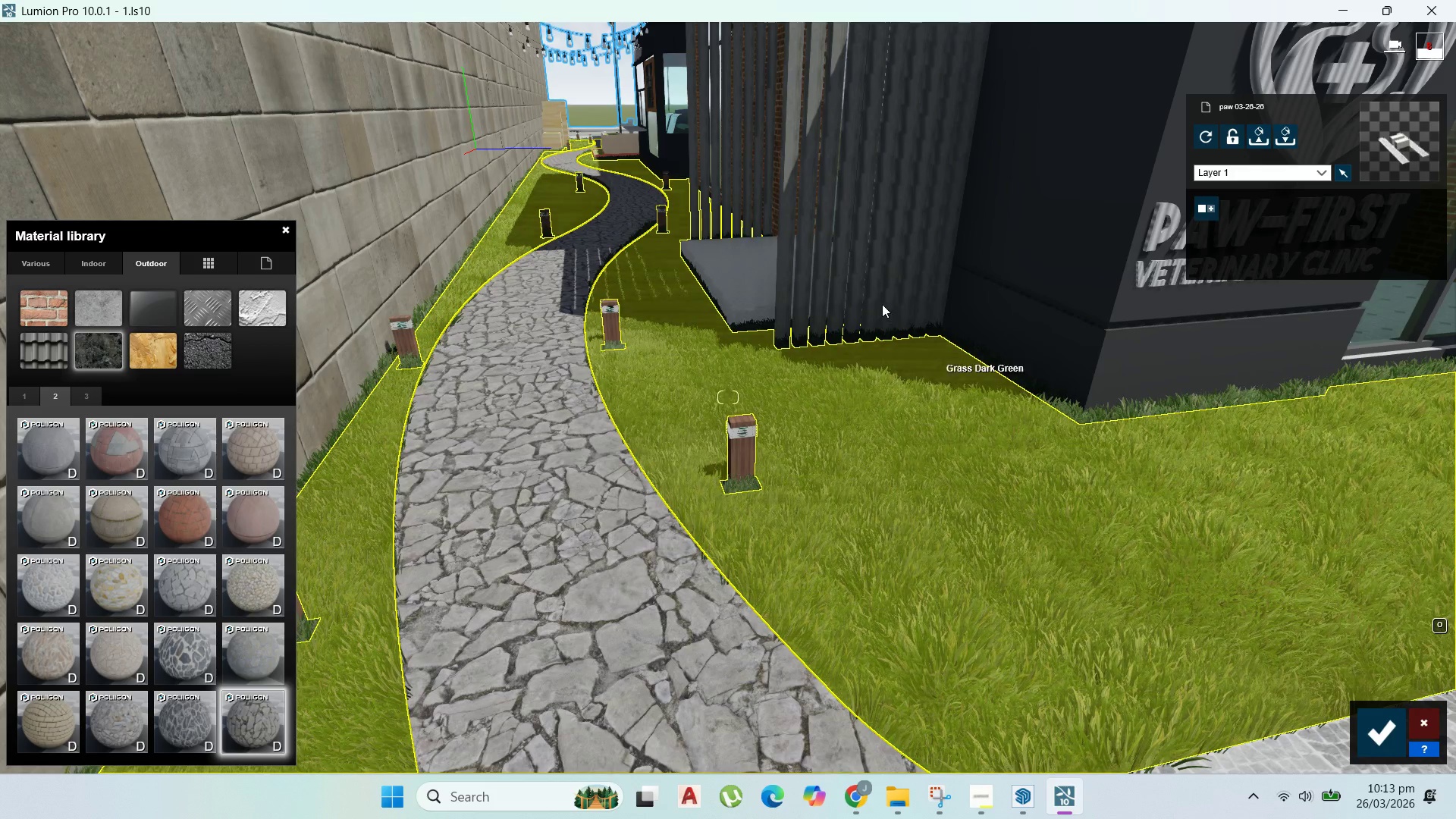 
wait(5.29)
 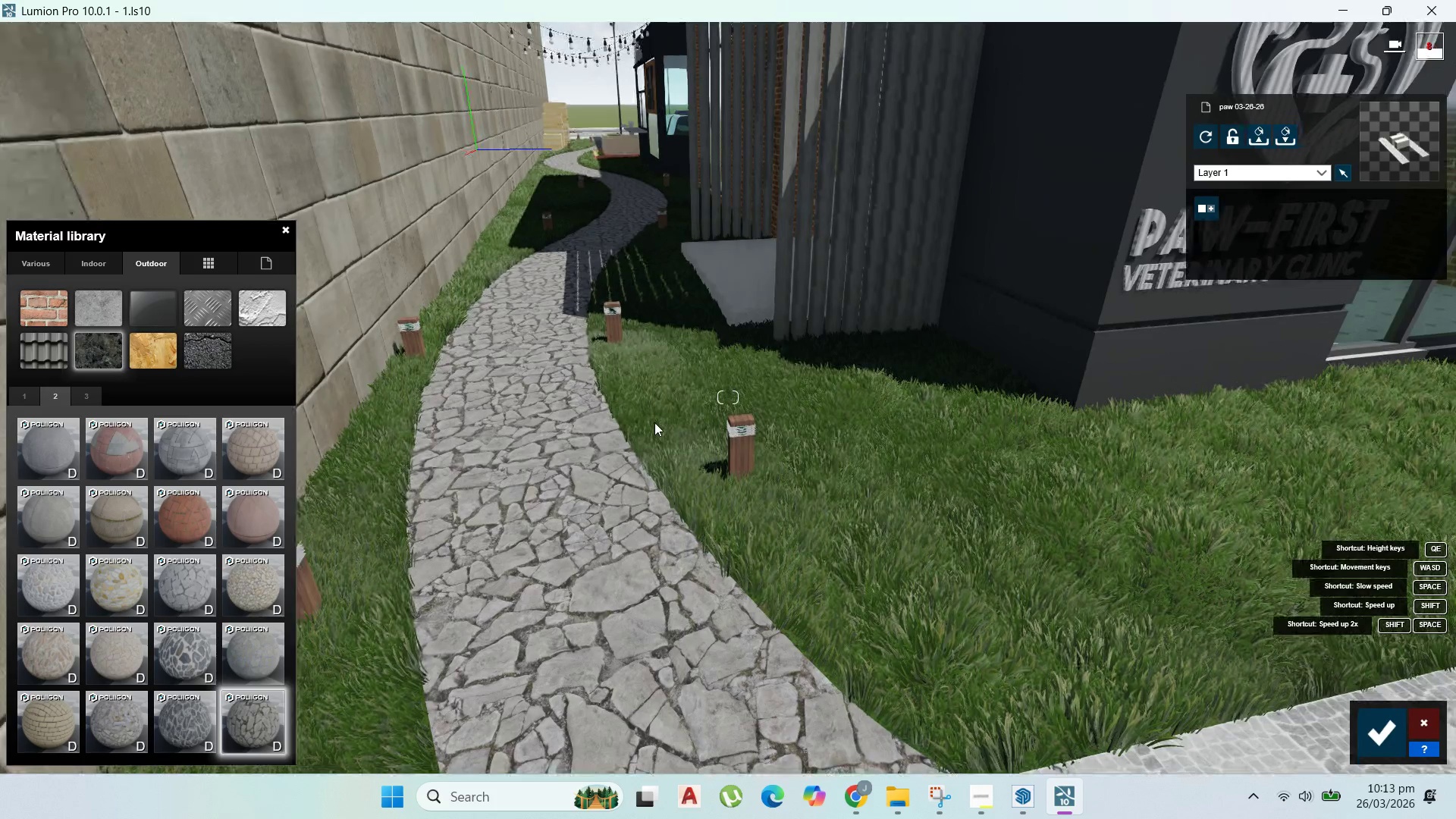 
scroll: coordinate [893, 337], scroll_direction: down, amount: 3.0
 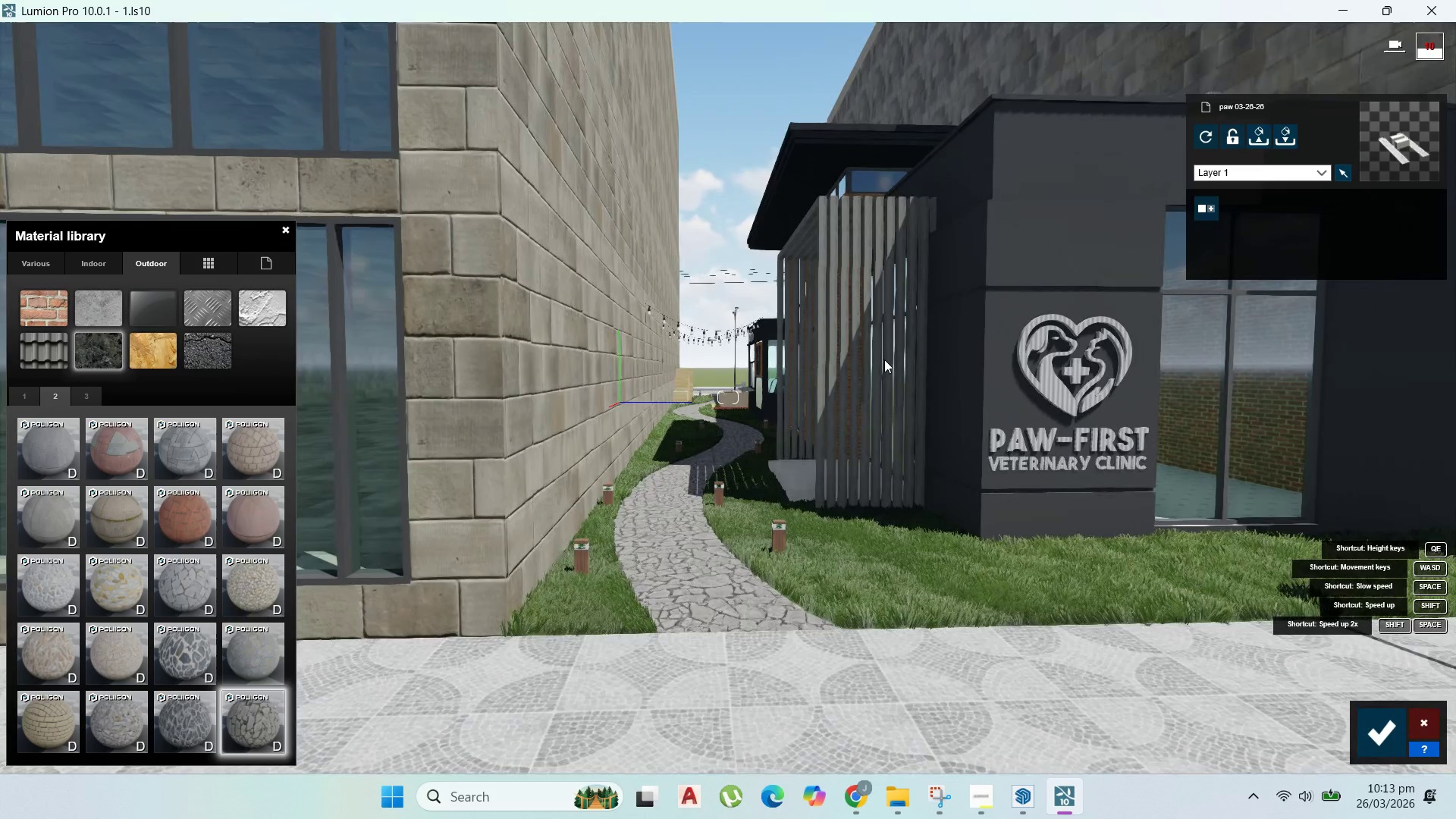 
scroll: coordinate [763, 427], scroll_direction: up, amount: 8.0
 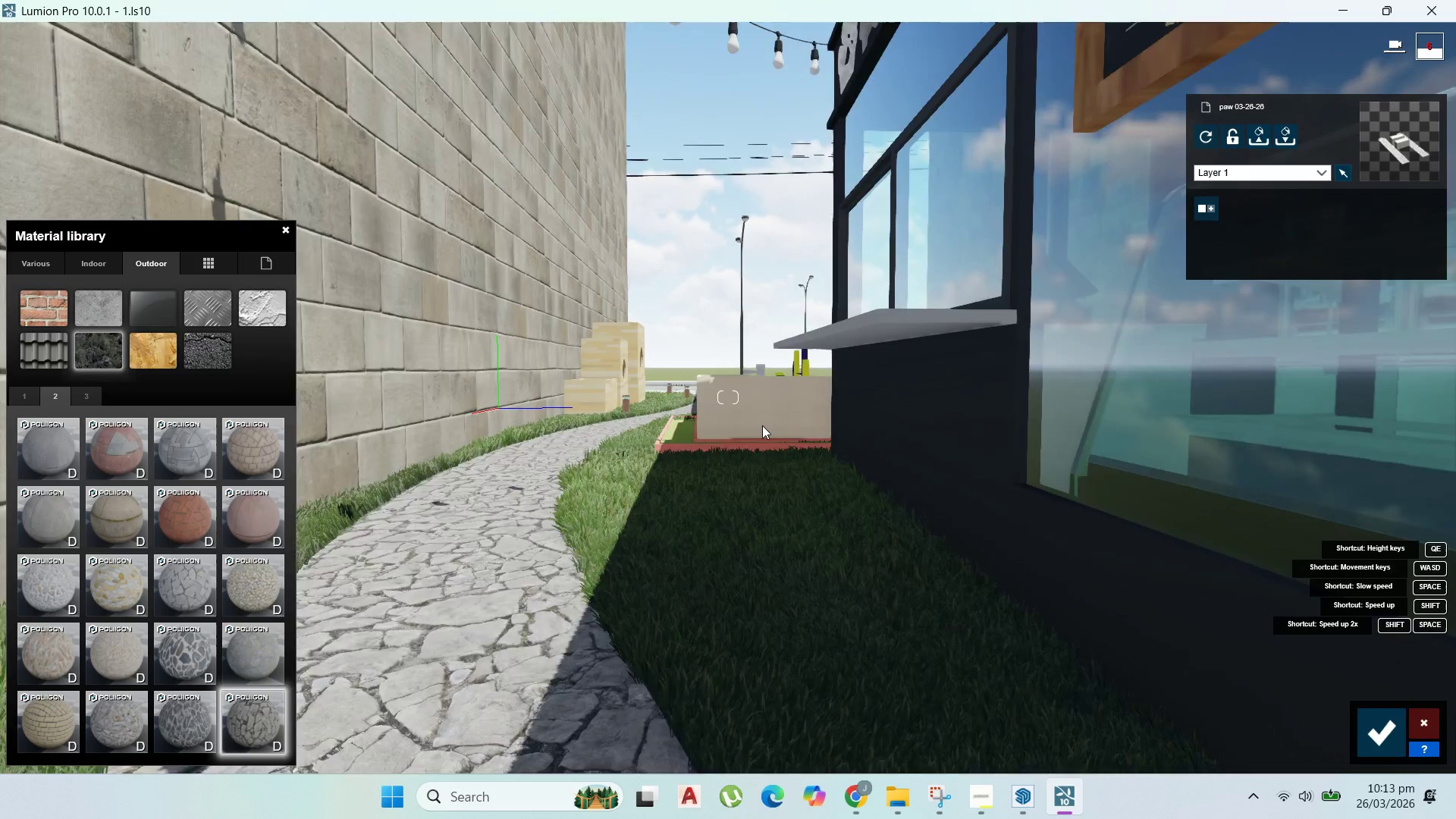 
right_click([762, 425])
 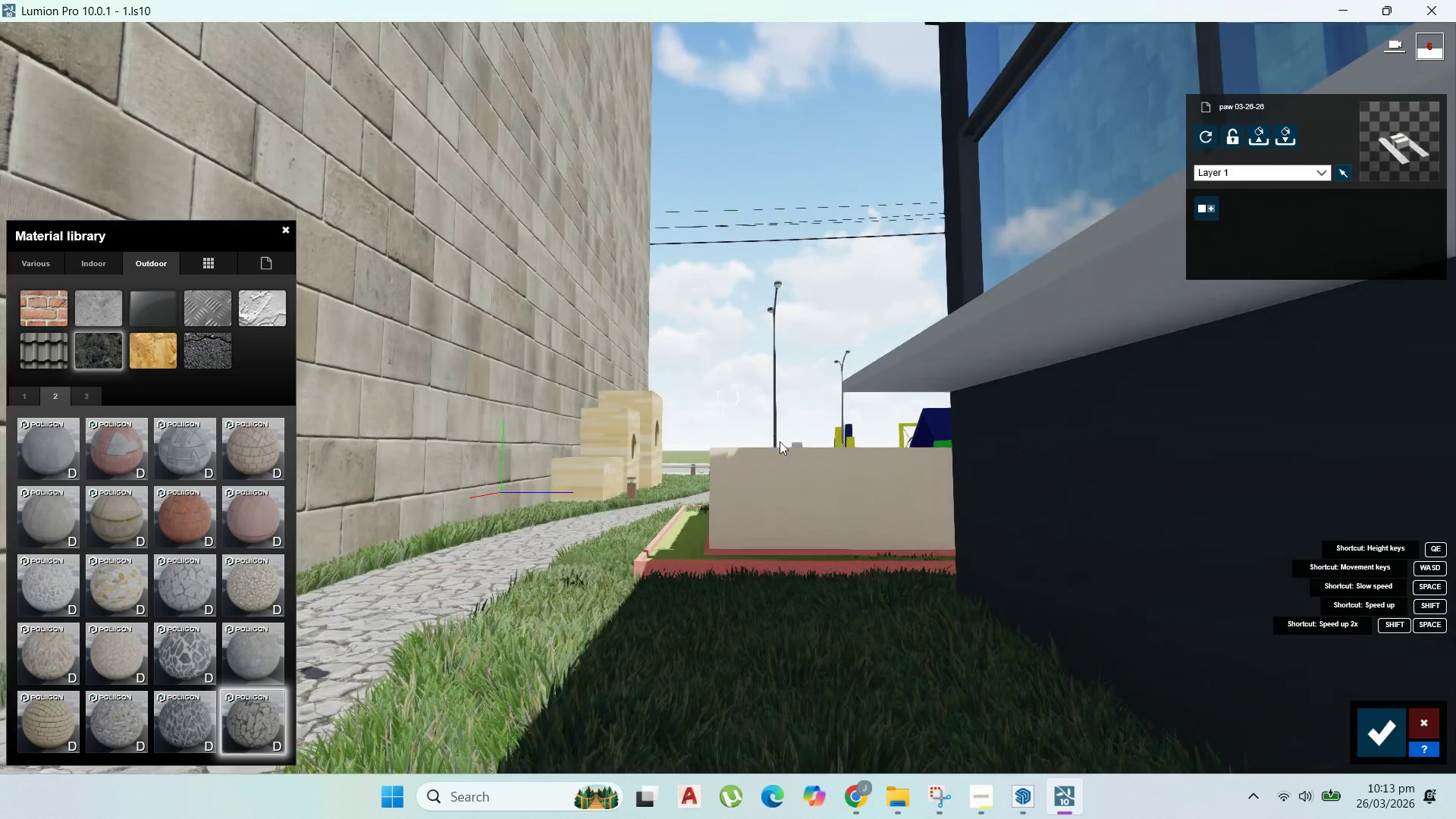 
scroll: coordinate [902, 745], scroll_direction: down, amount: 75.0
 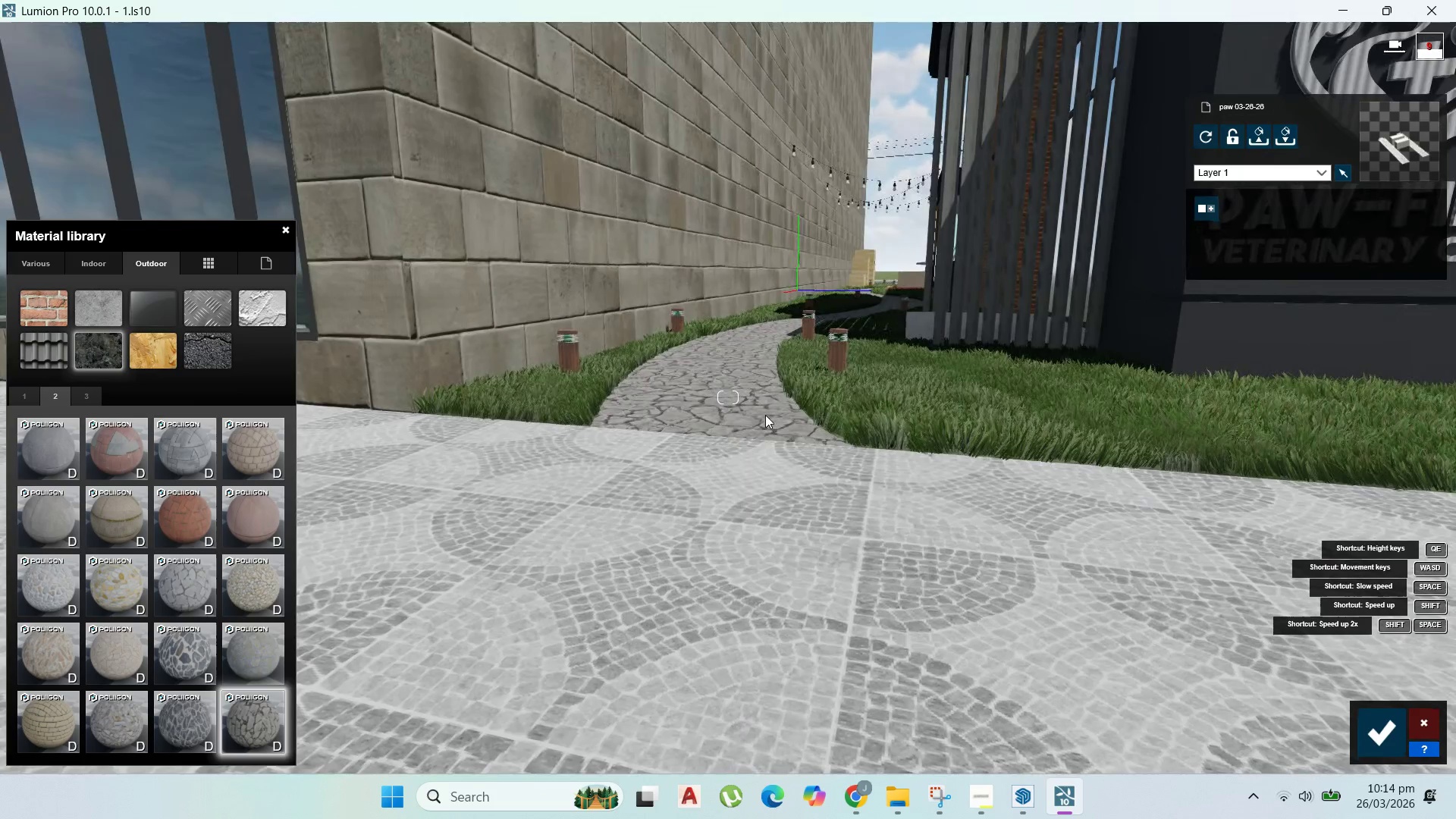 
left_click([765, 415])
 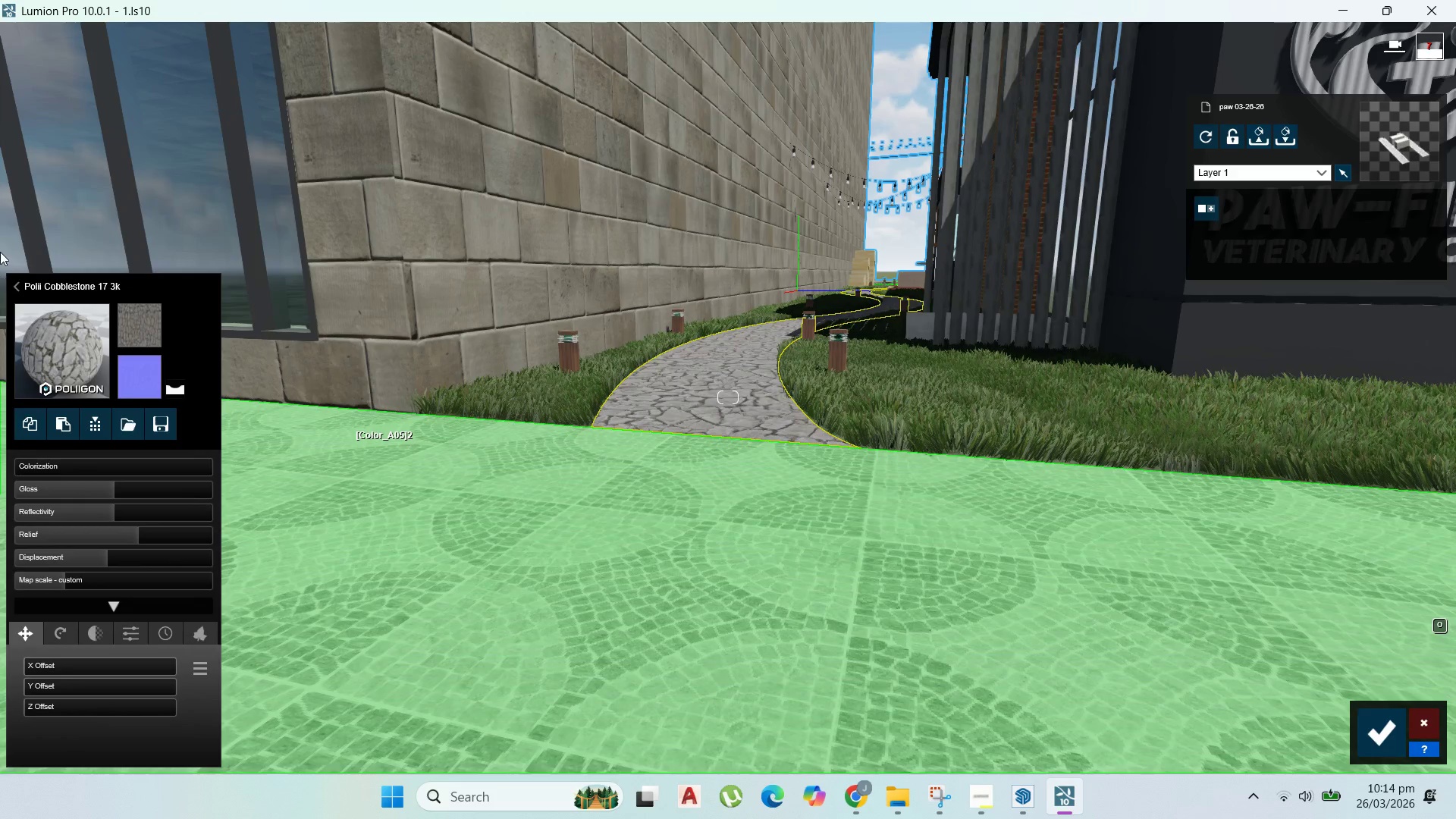 
left_click([79, 334])
 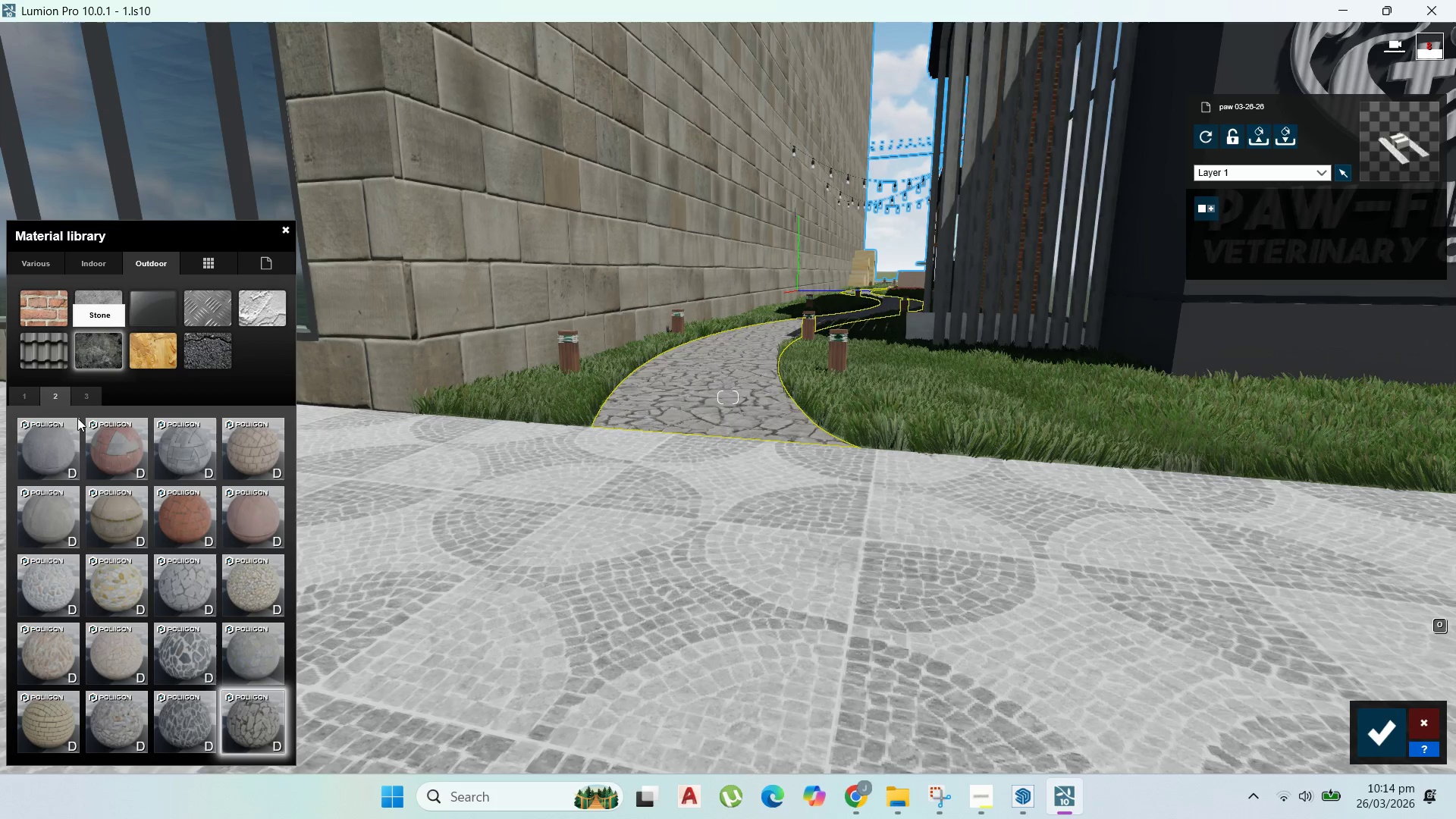 
left_click([128, 429])
 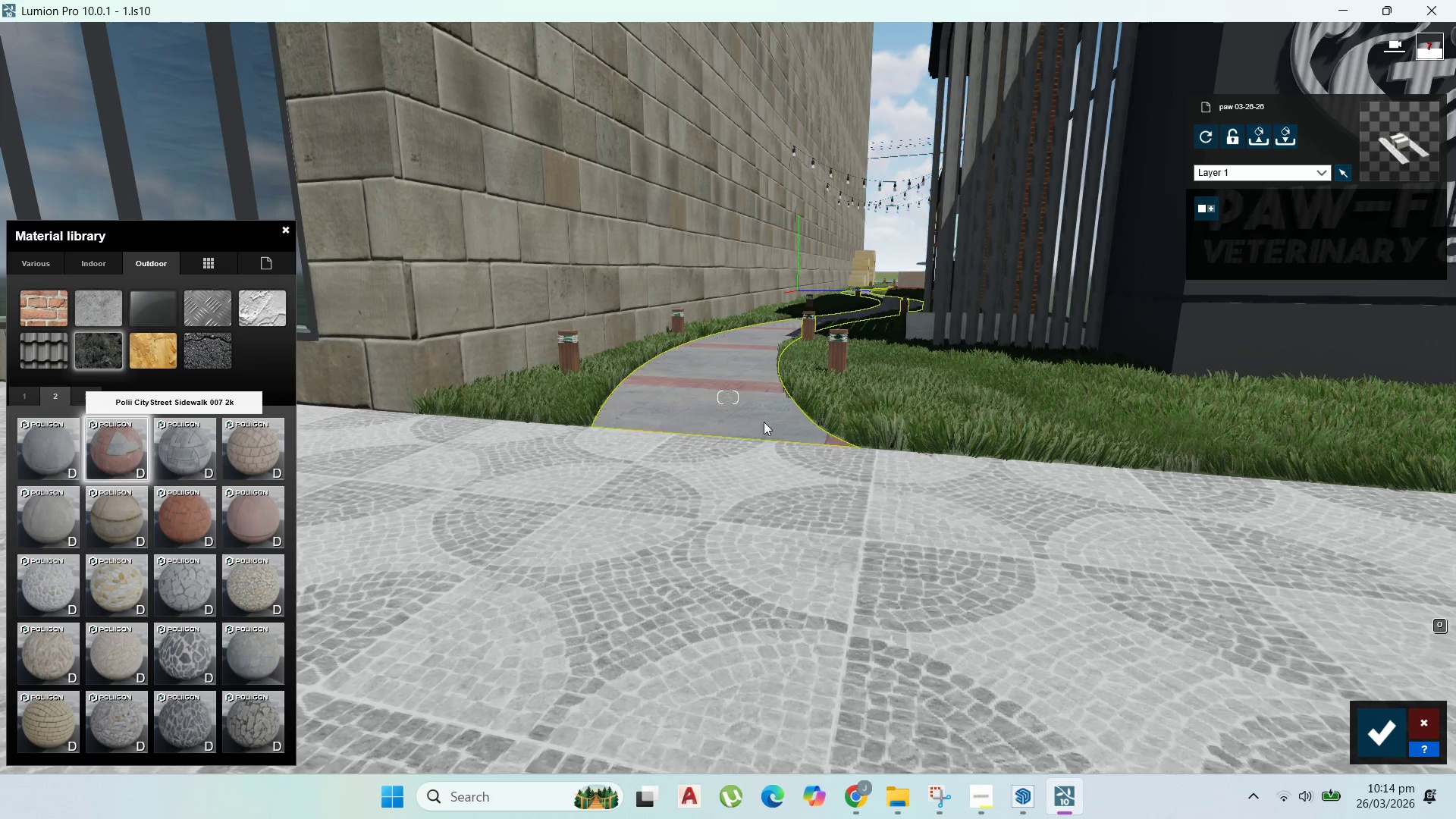 
scroll: coordinate [757, 330], scroll_direction: up, amount: 4.0
 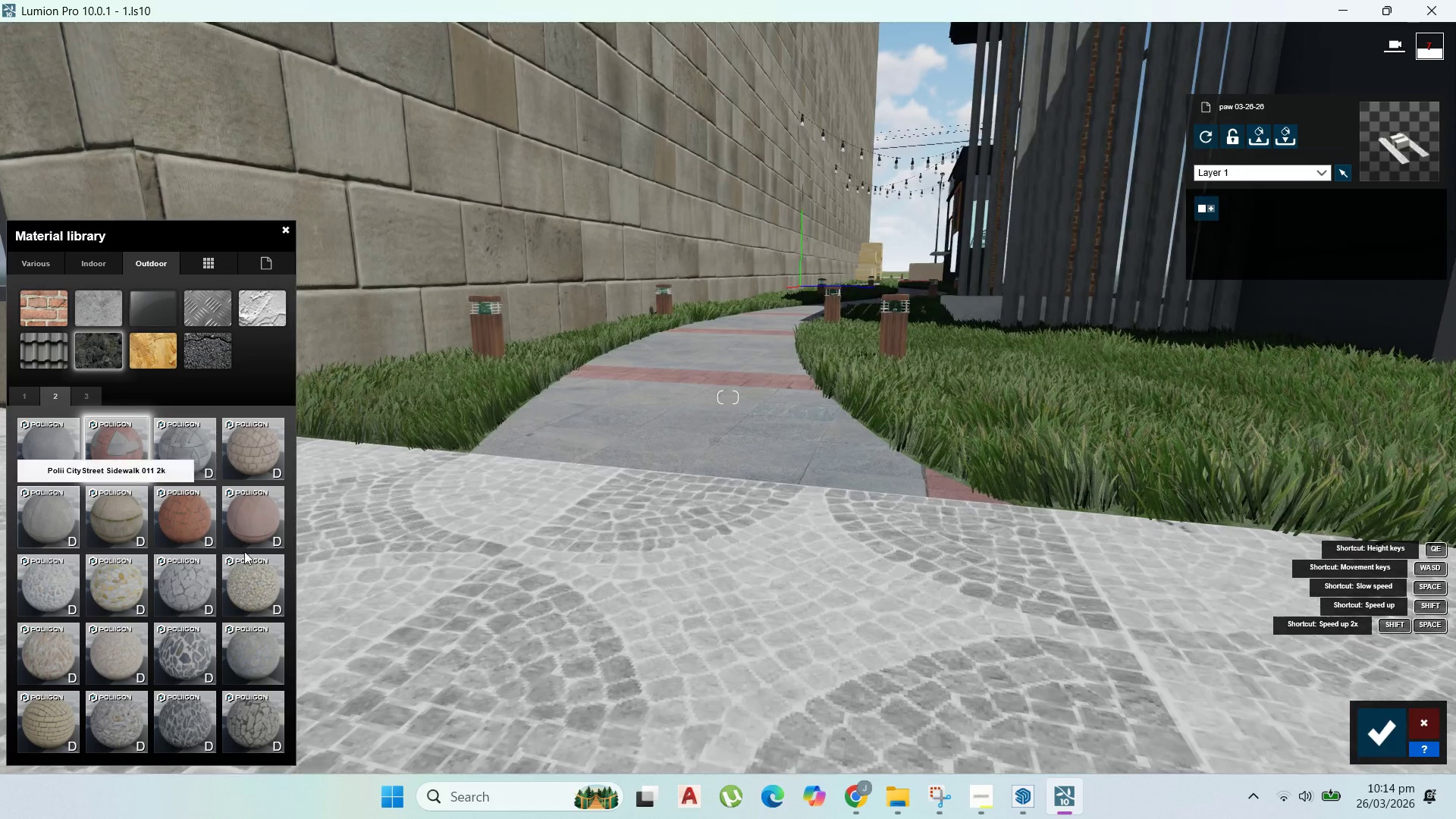 
left_click([253, 526])